 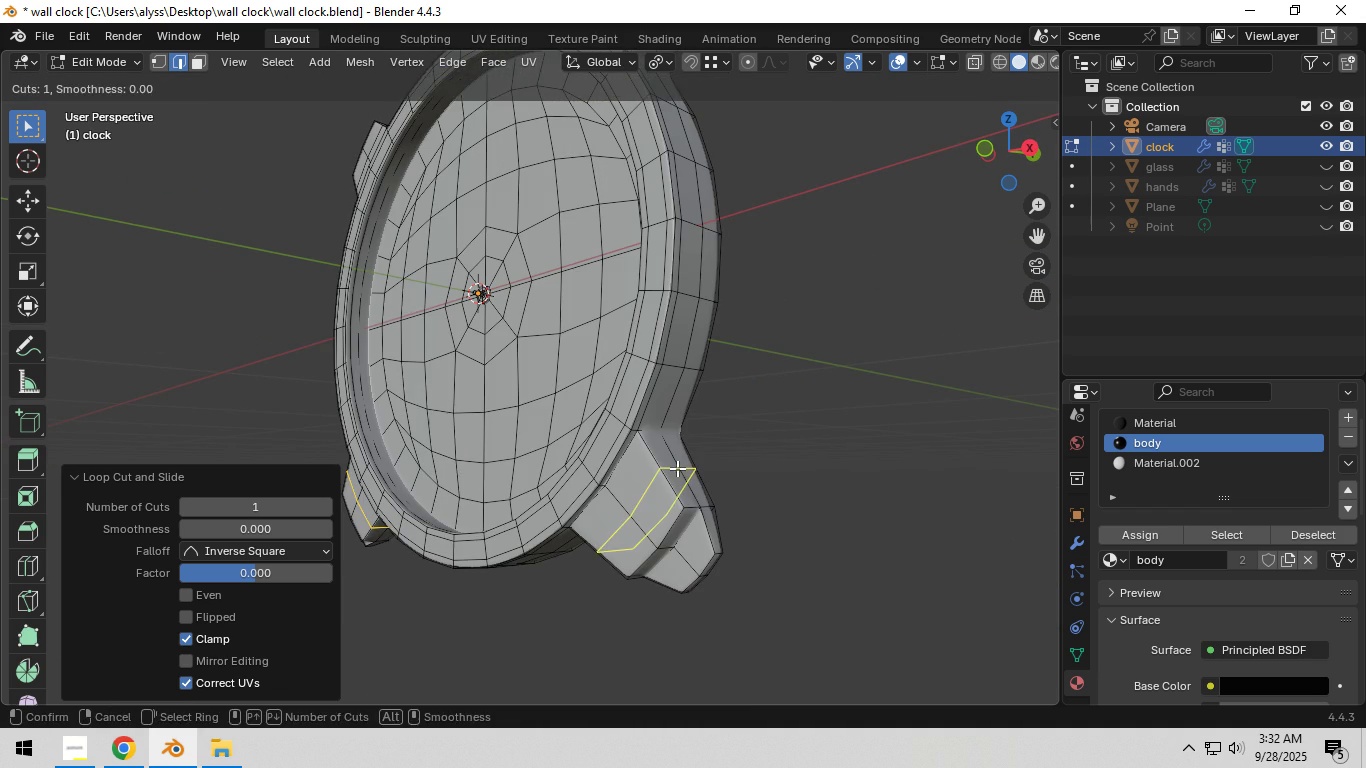 
left_click([677, 468])
 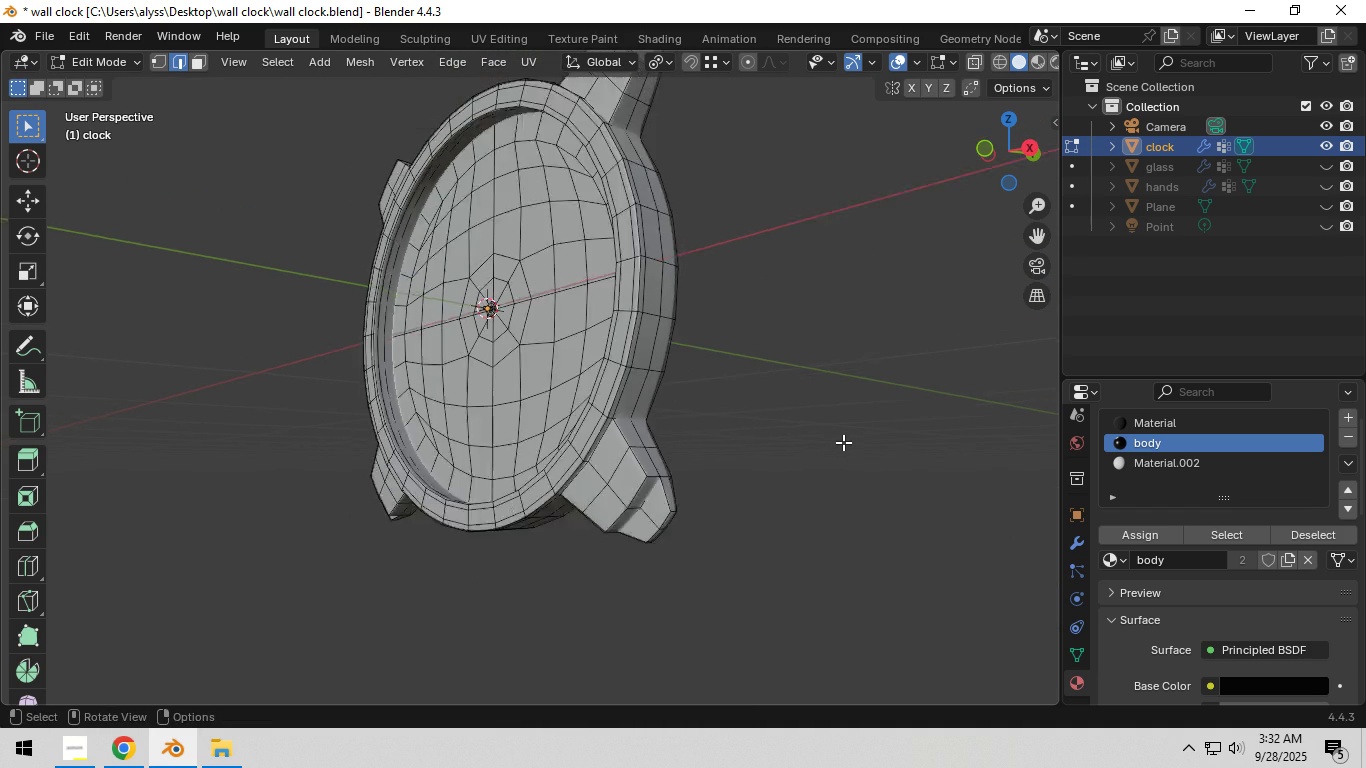 
right_click([677, 468])
 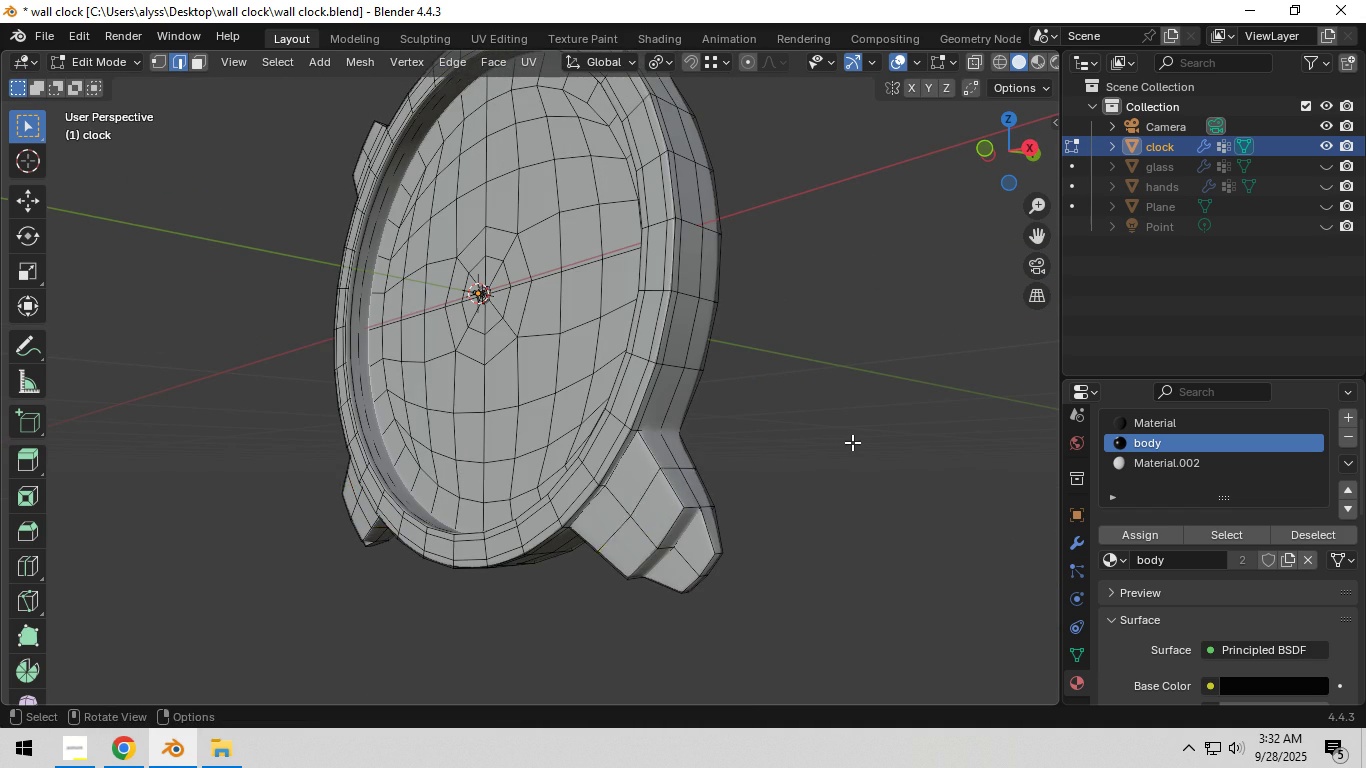 
left_click([852, 442])
 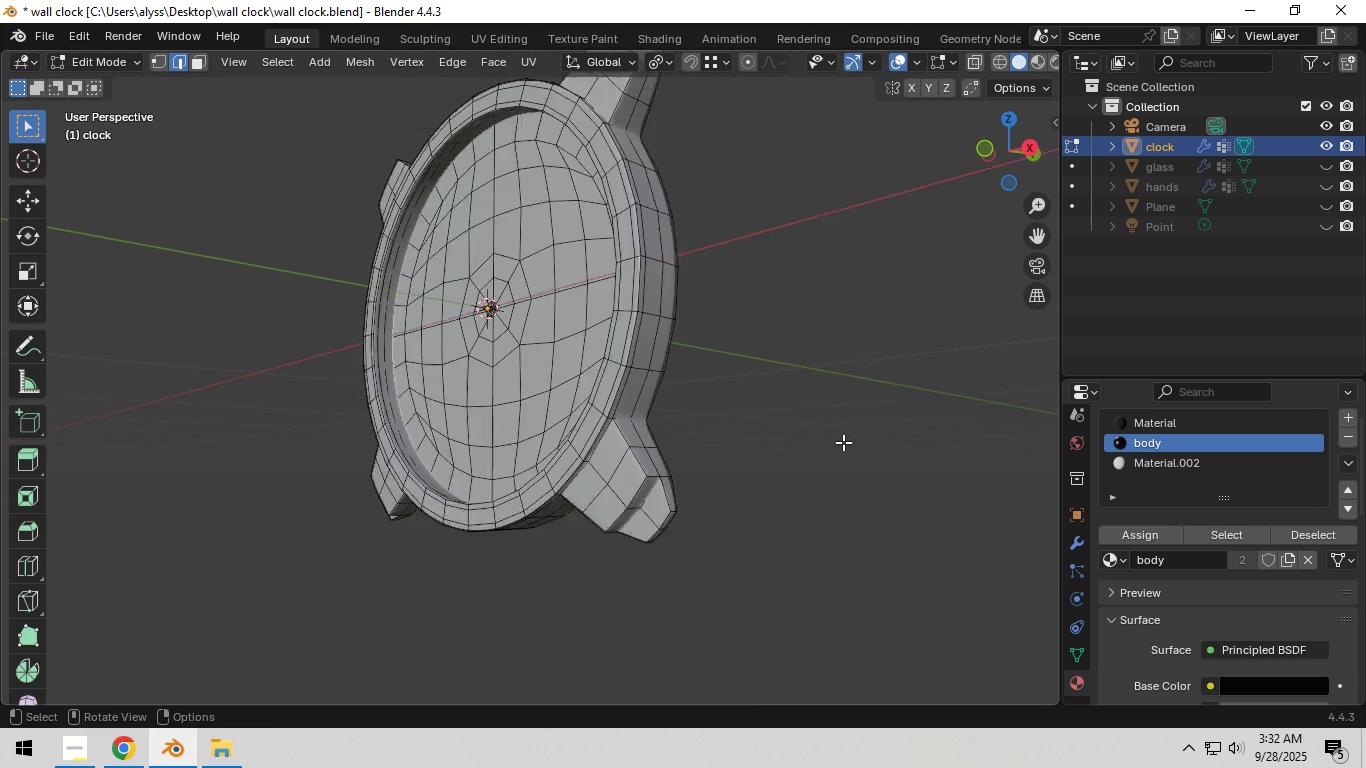 
scroll: coordinate [837, 442], scroll_direction: down, amount: 4.0
 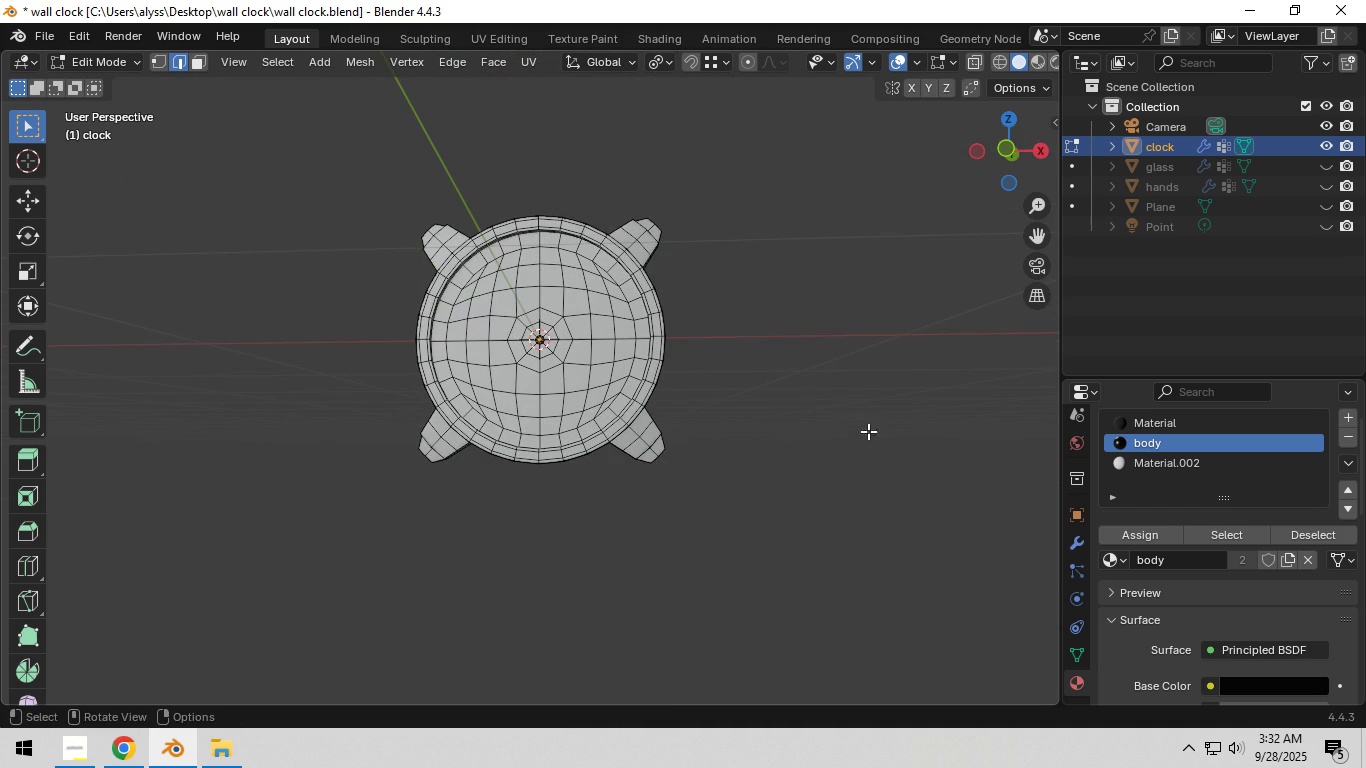 
left_click([831, 382])
 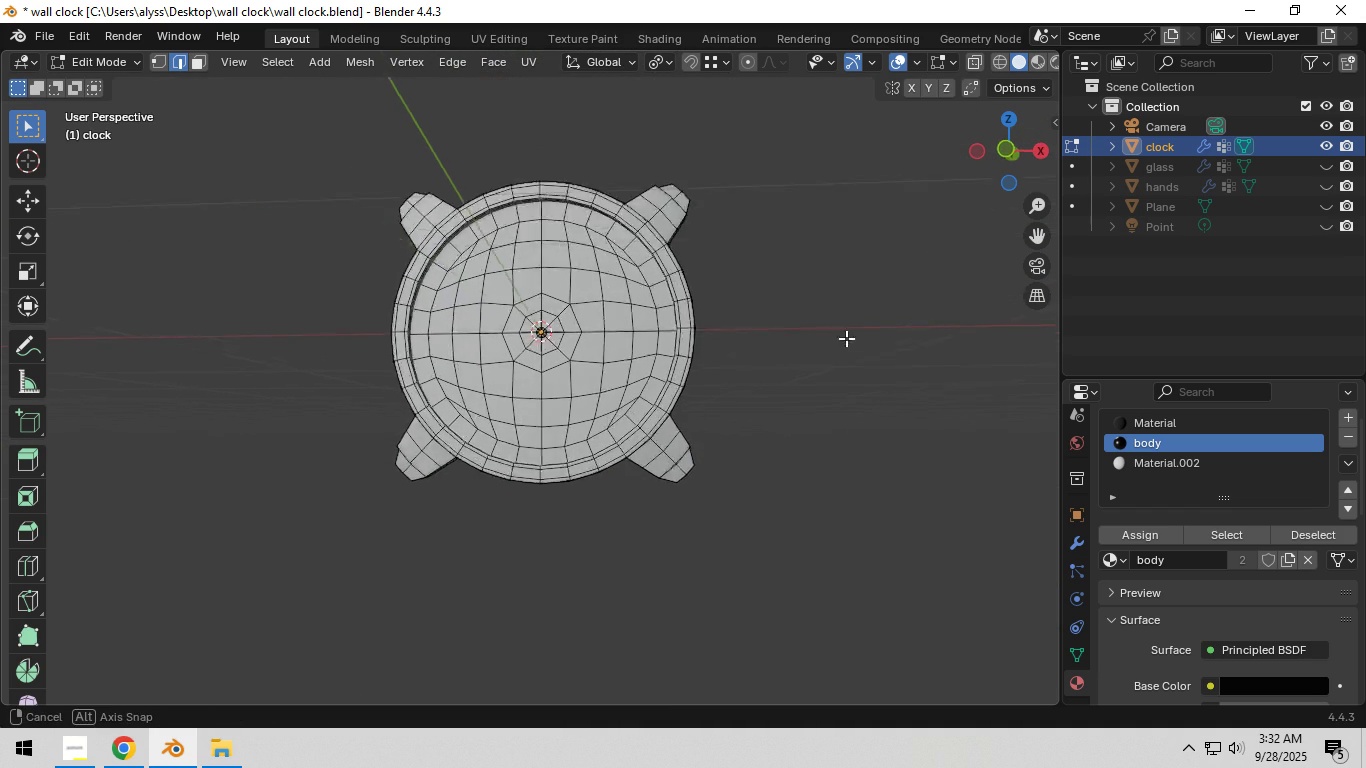 
scroll: coordinate [850, 331], scroll_direction: up, amount: 1.0